 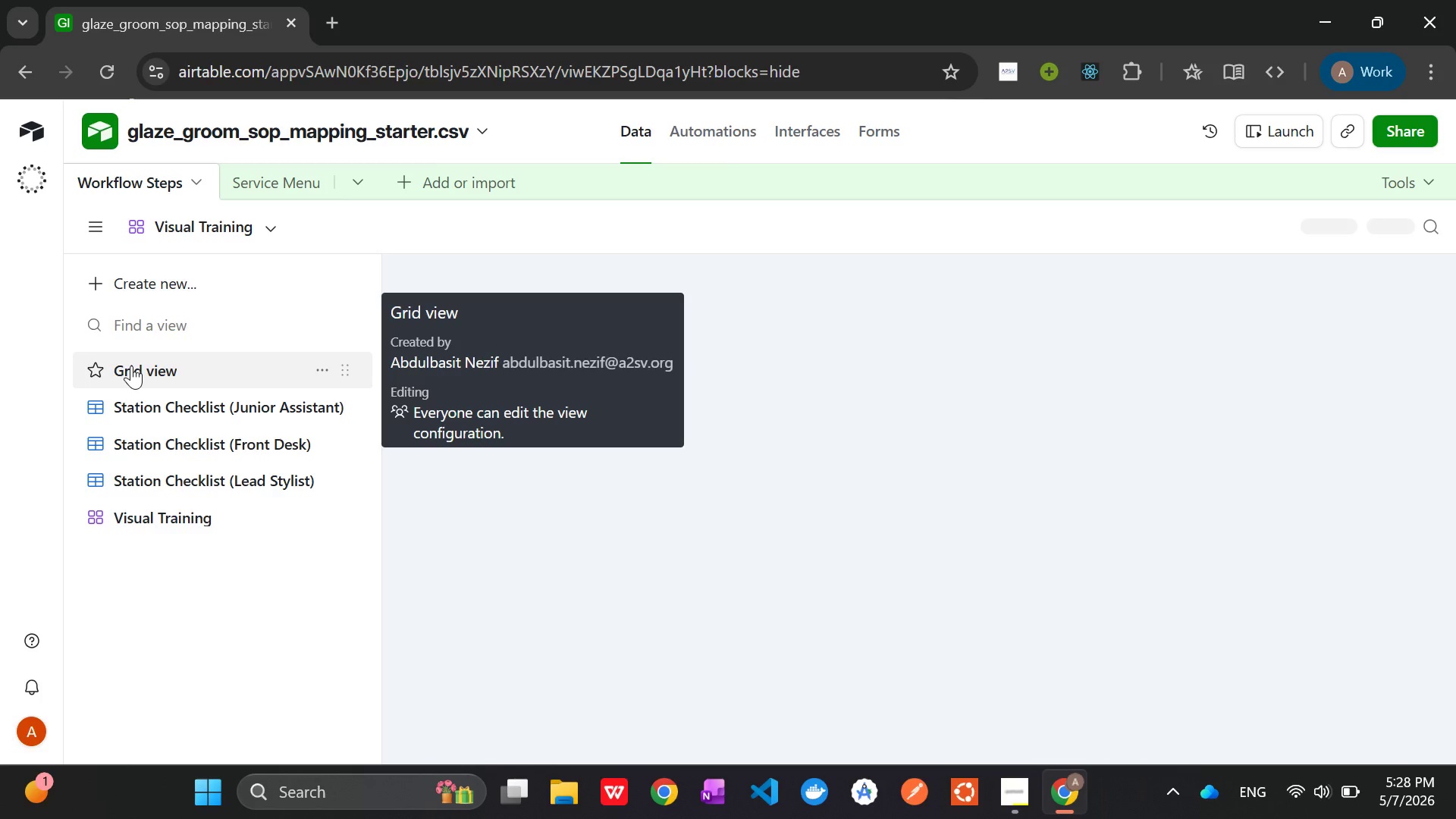 
left_click([281, 171])
 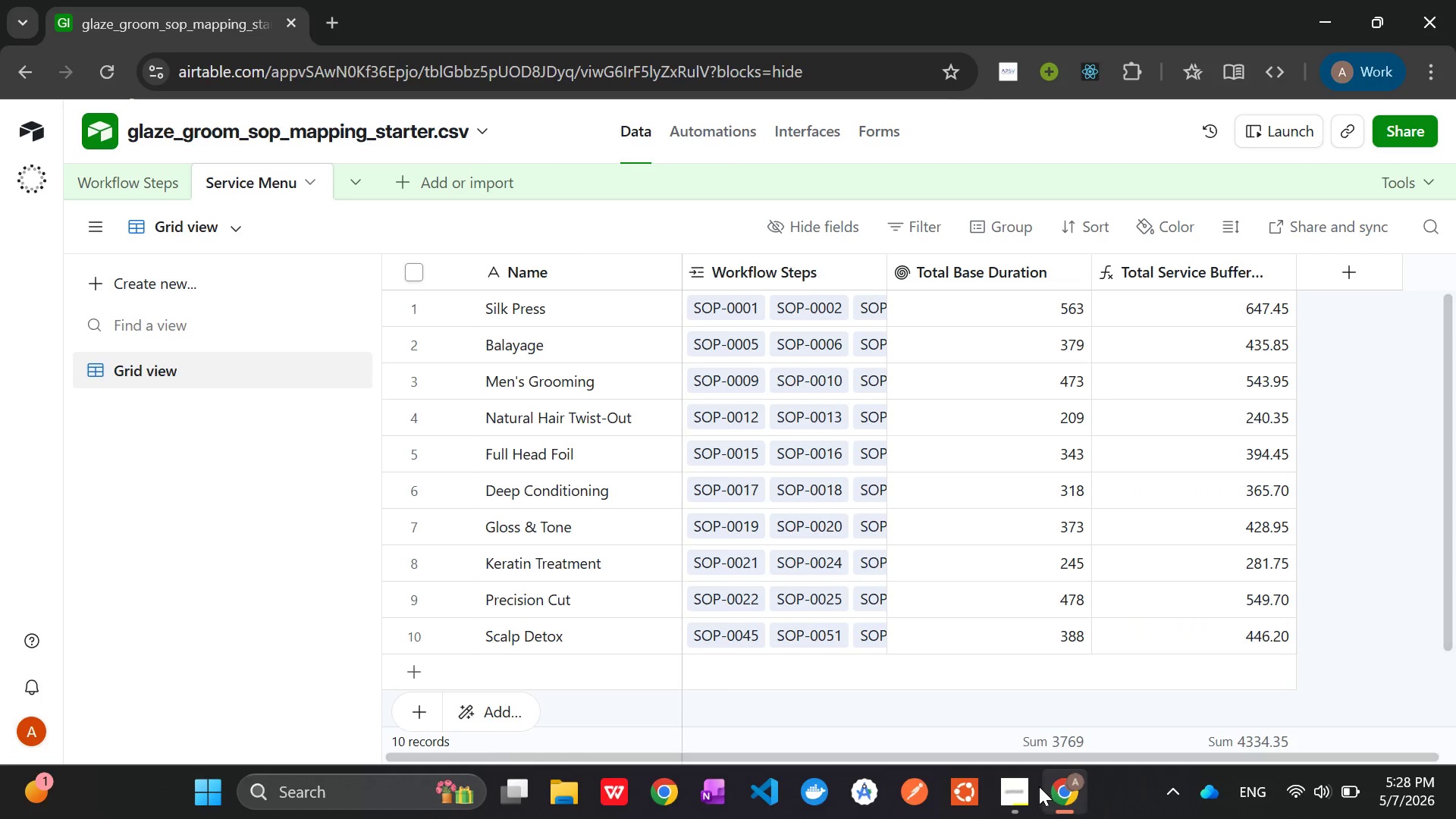 
right_click([1130, 274])
 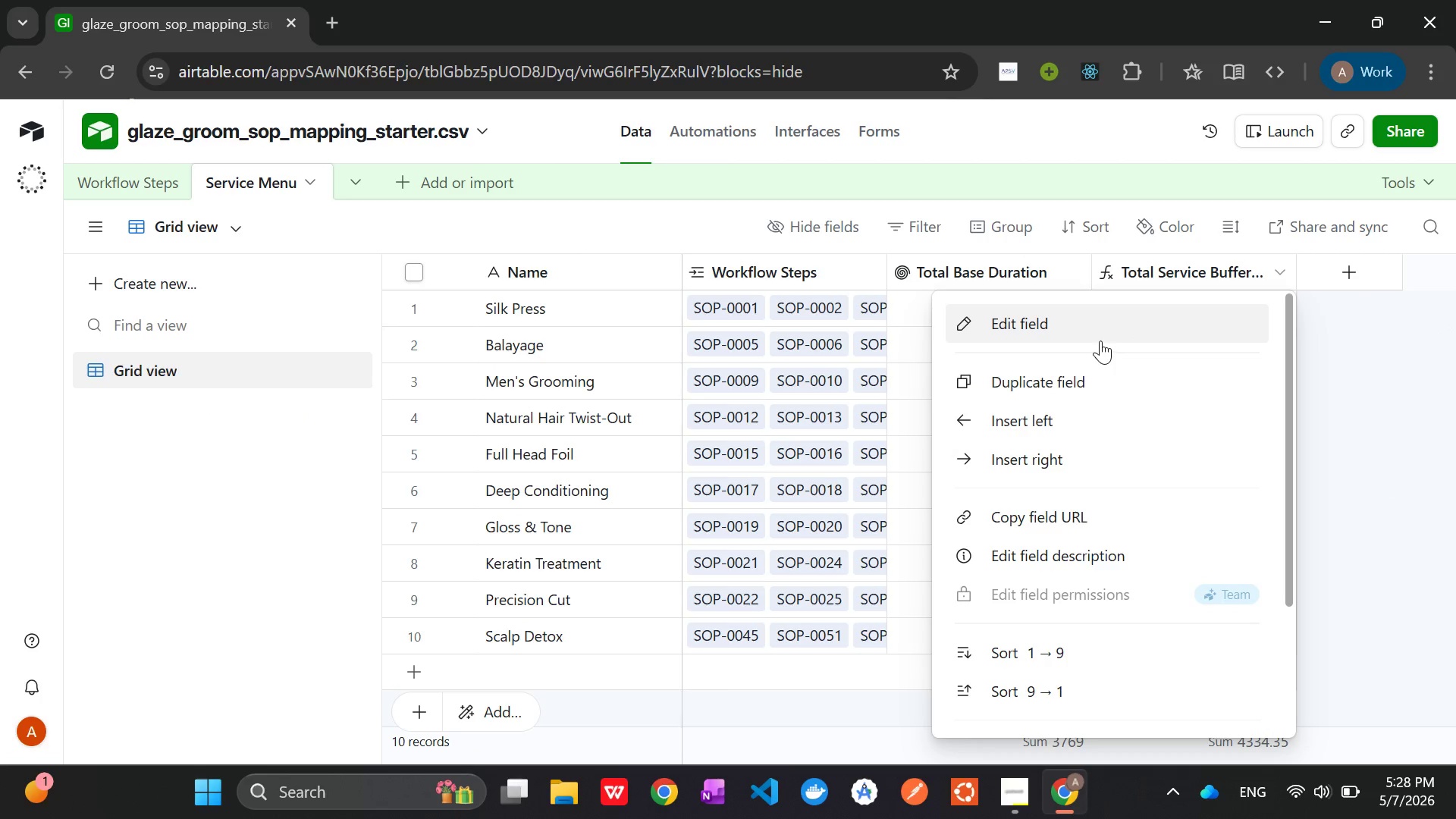 
left_click([1100, 339])
 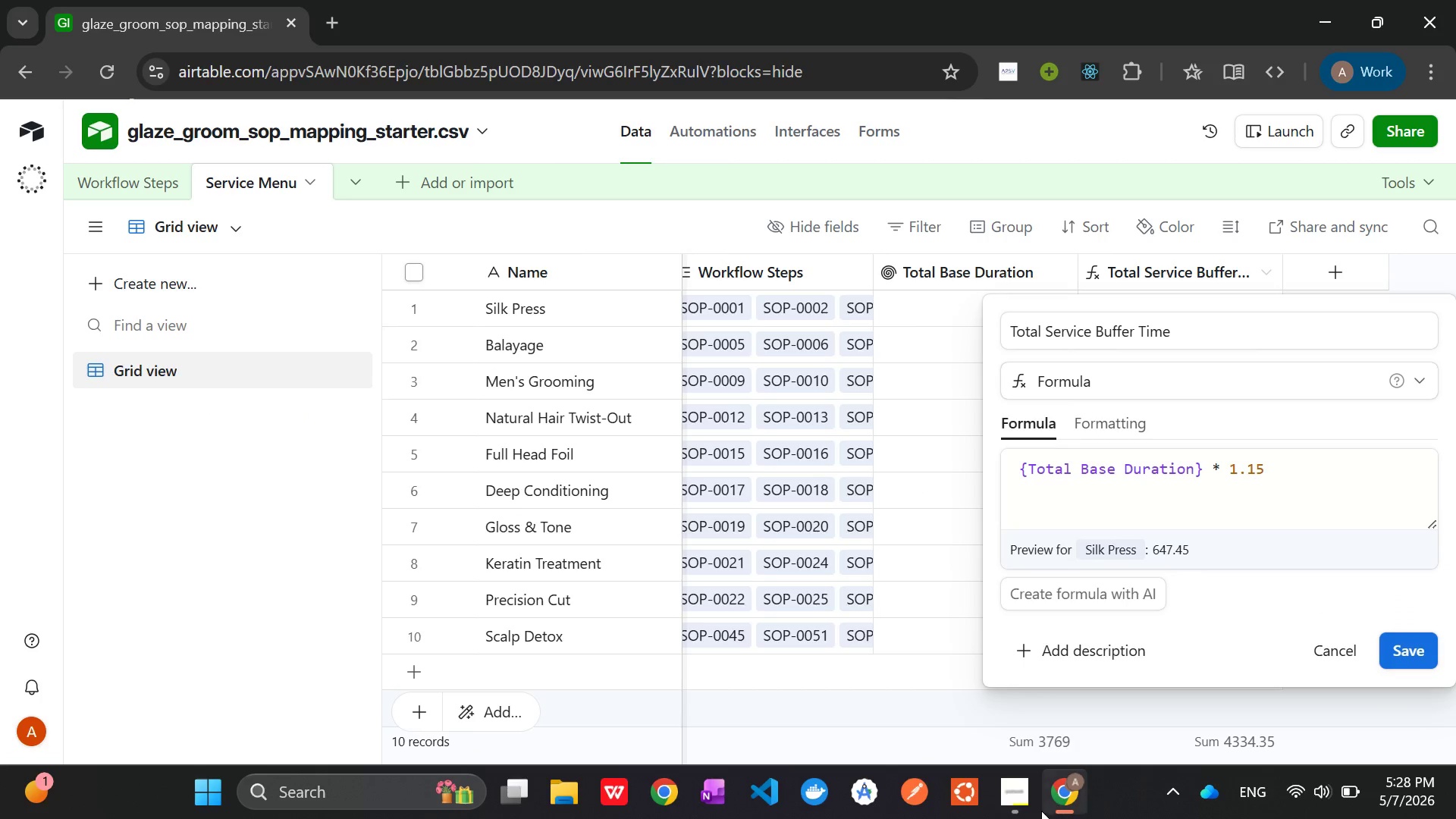 
left_click([1020, 812])